 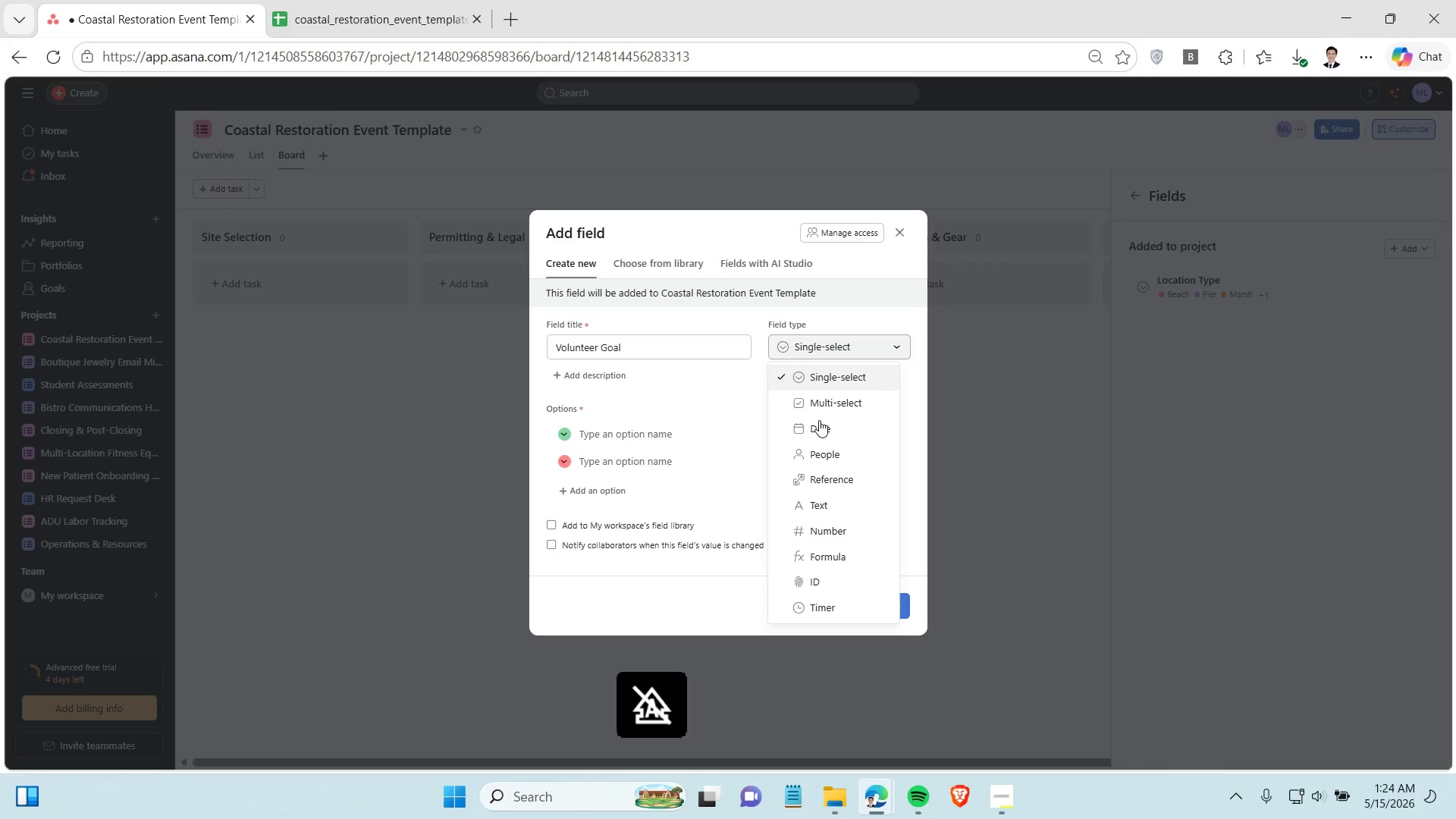 
left_click([831, 538])
 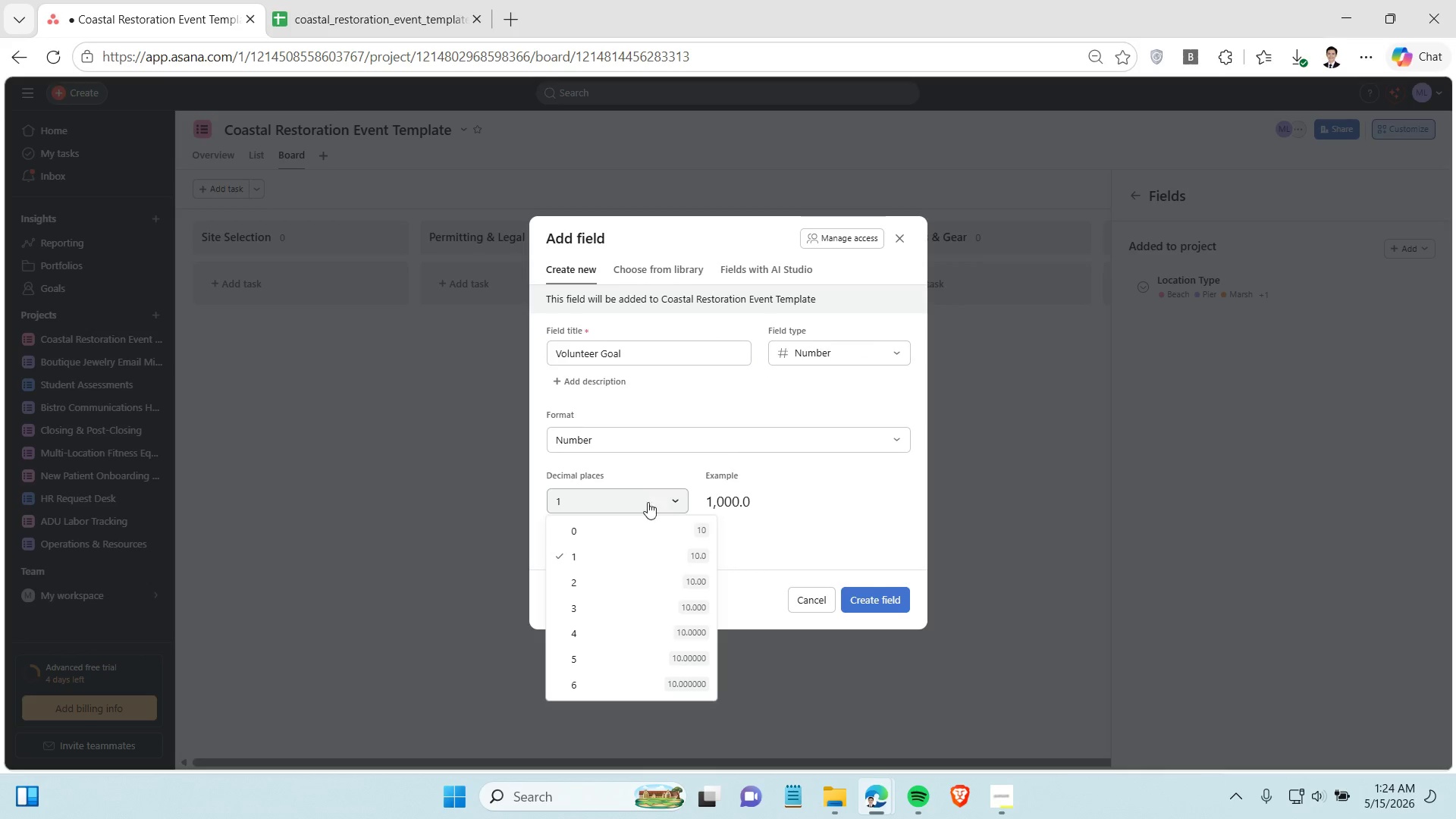 
left_click([625, 533])
 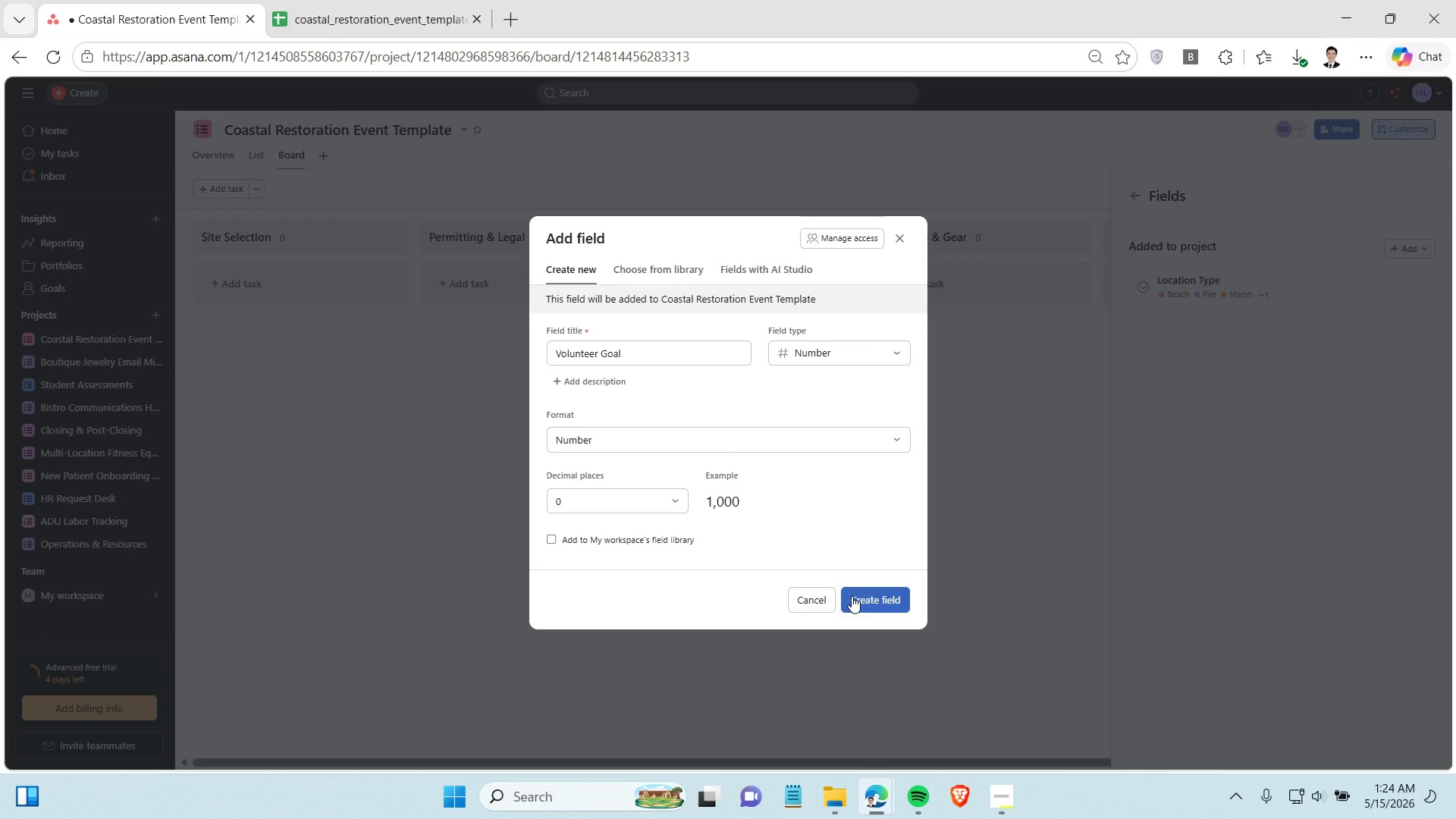 
left_click([859, 598])
 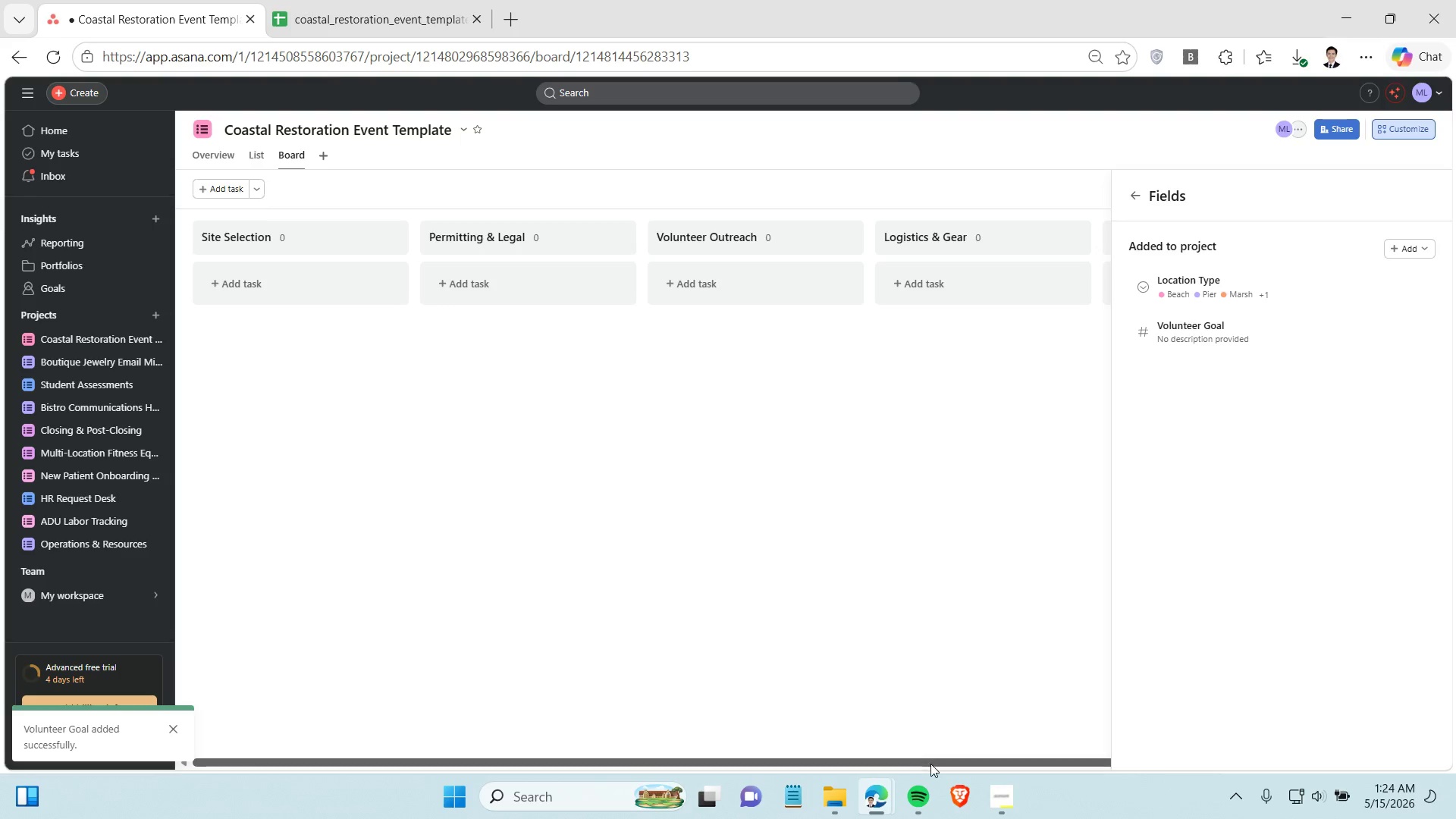 
left_click([993, 789])